 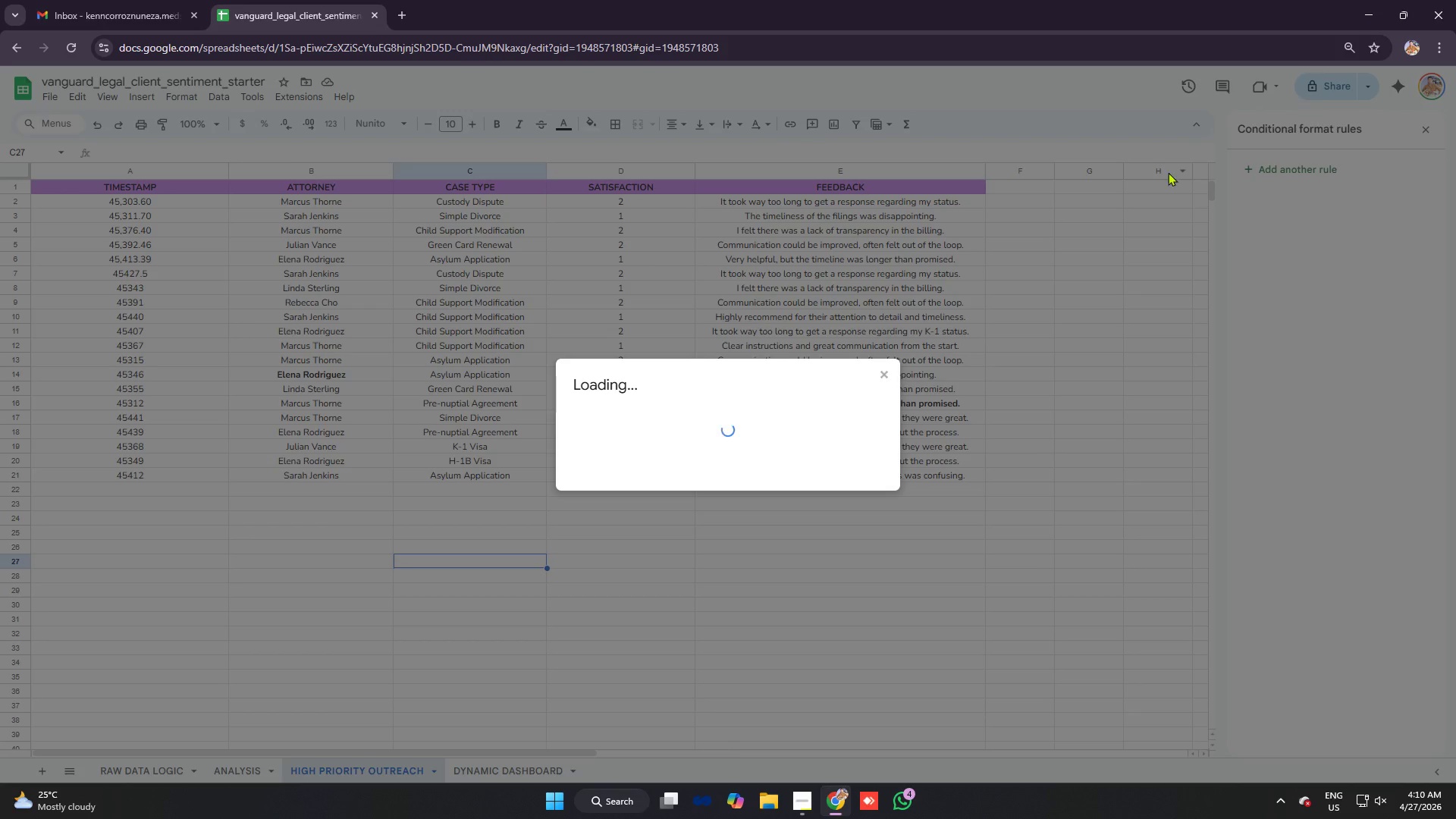 
left_click([639, 498])
 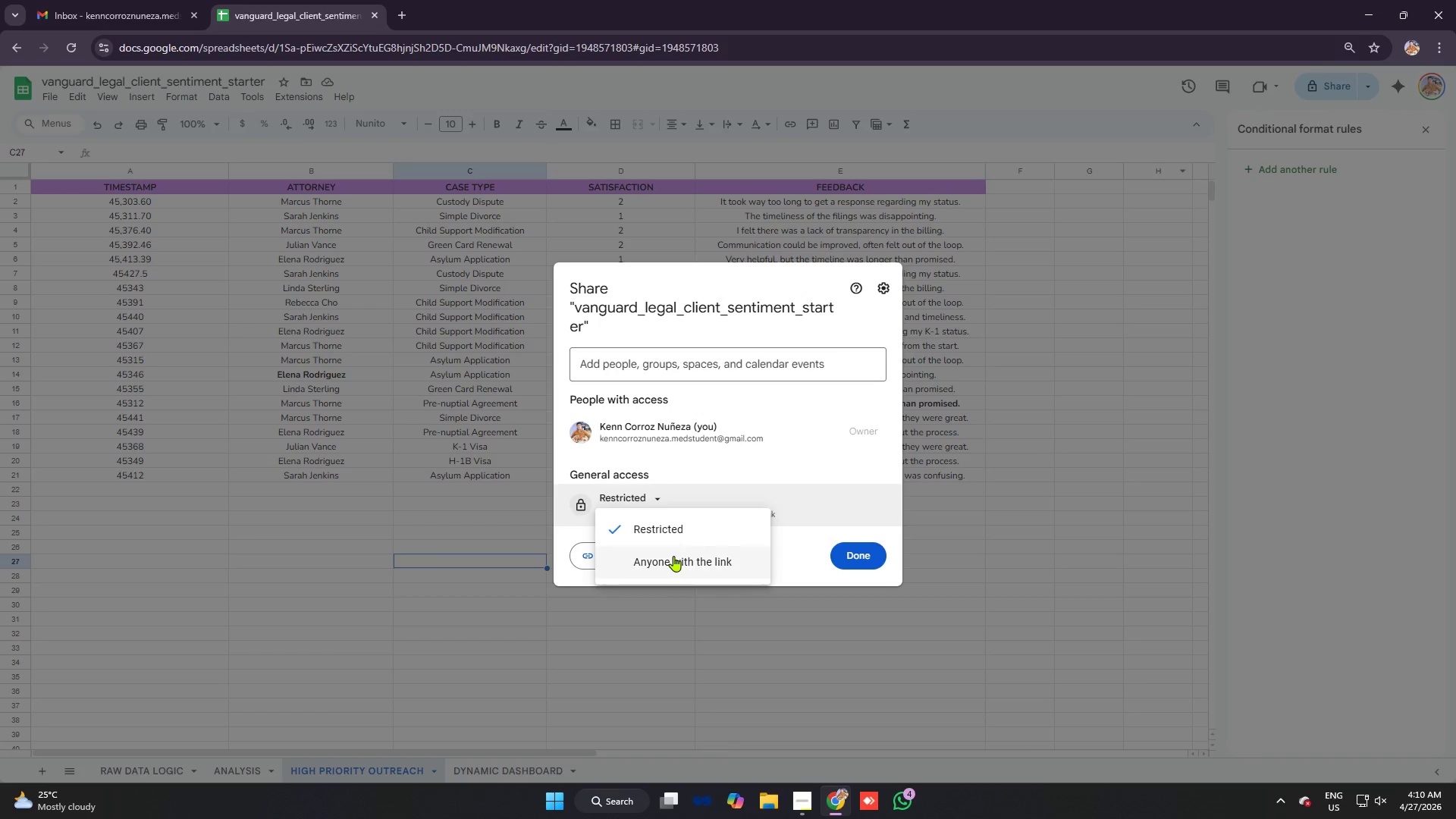 
left_click([676, 556])
 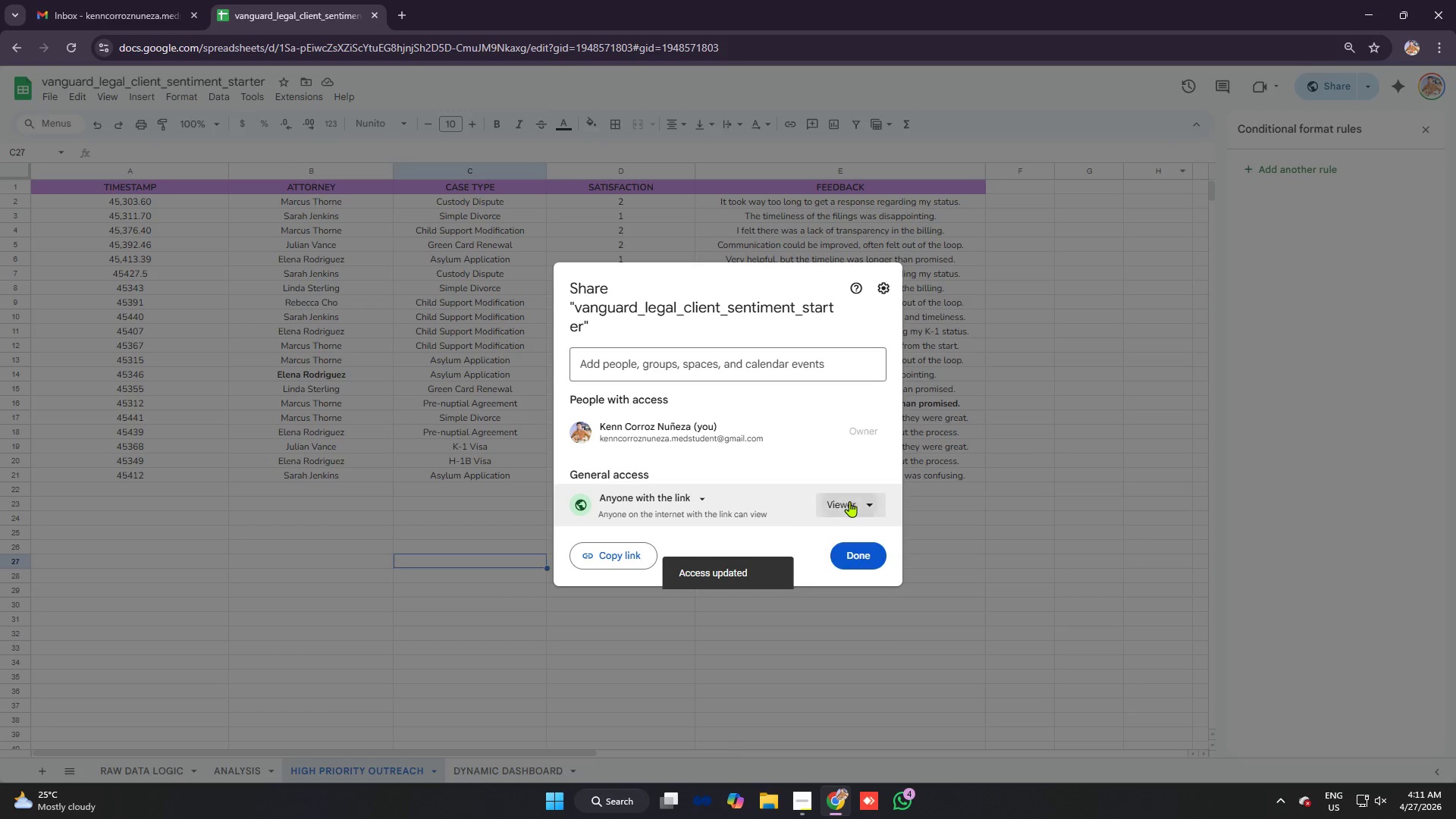 
left_click([810, 621])
 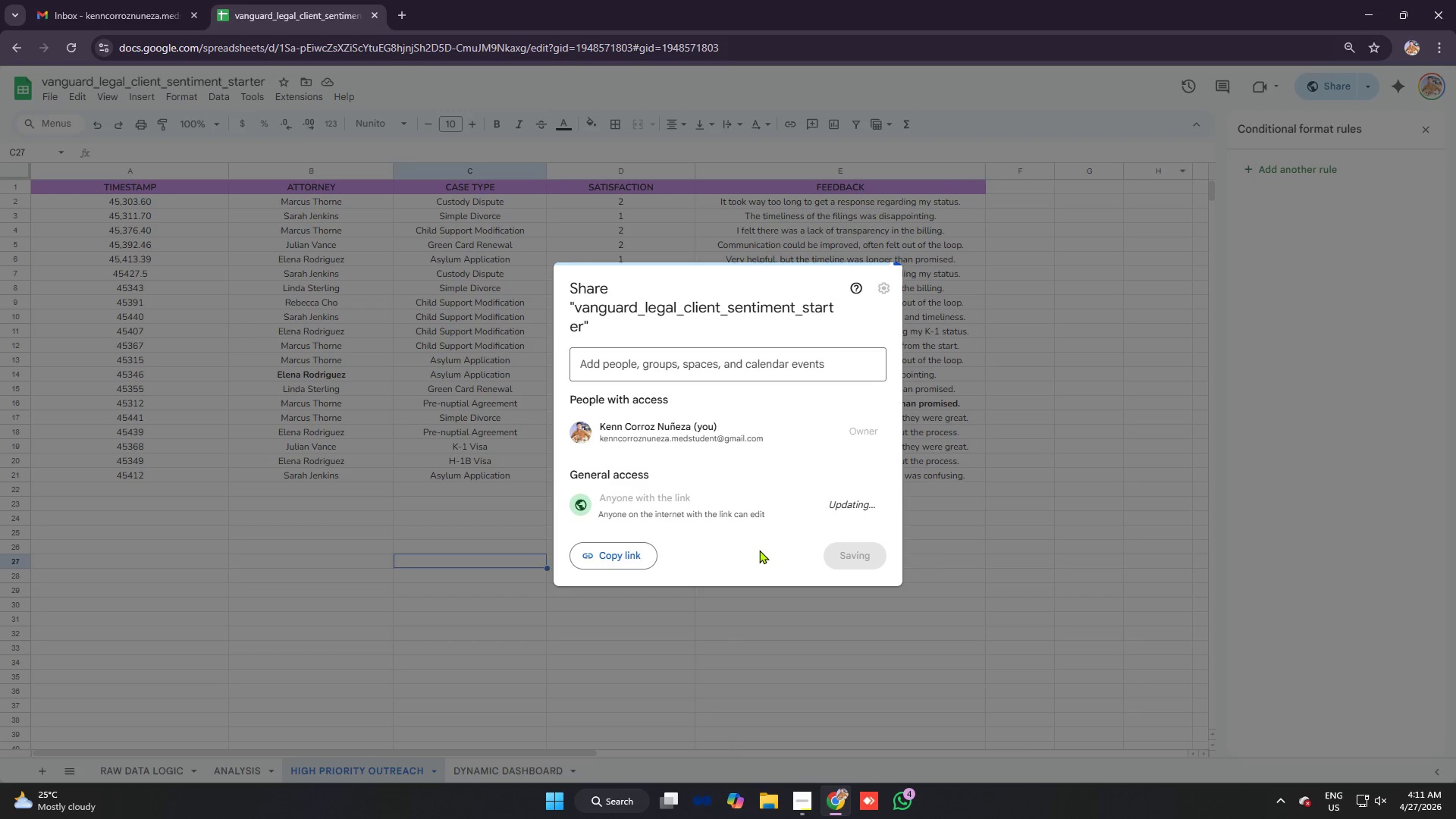 
mouse_move([731, 541])
 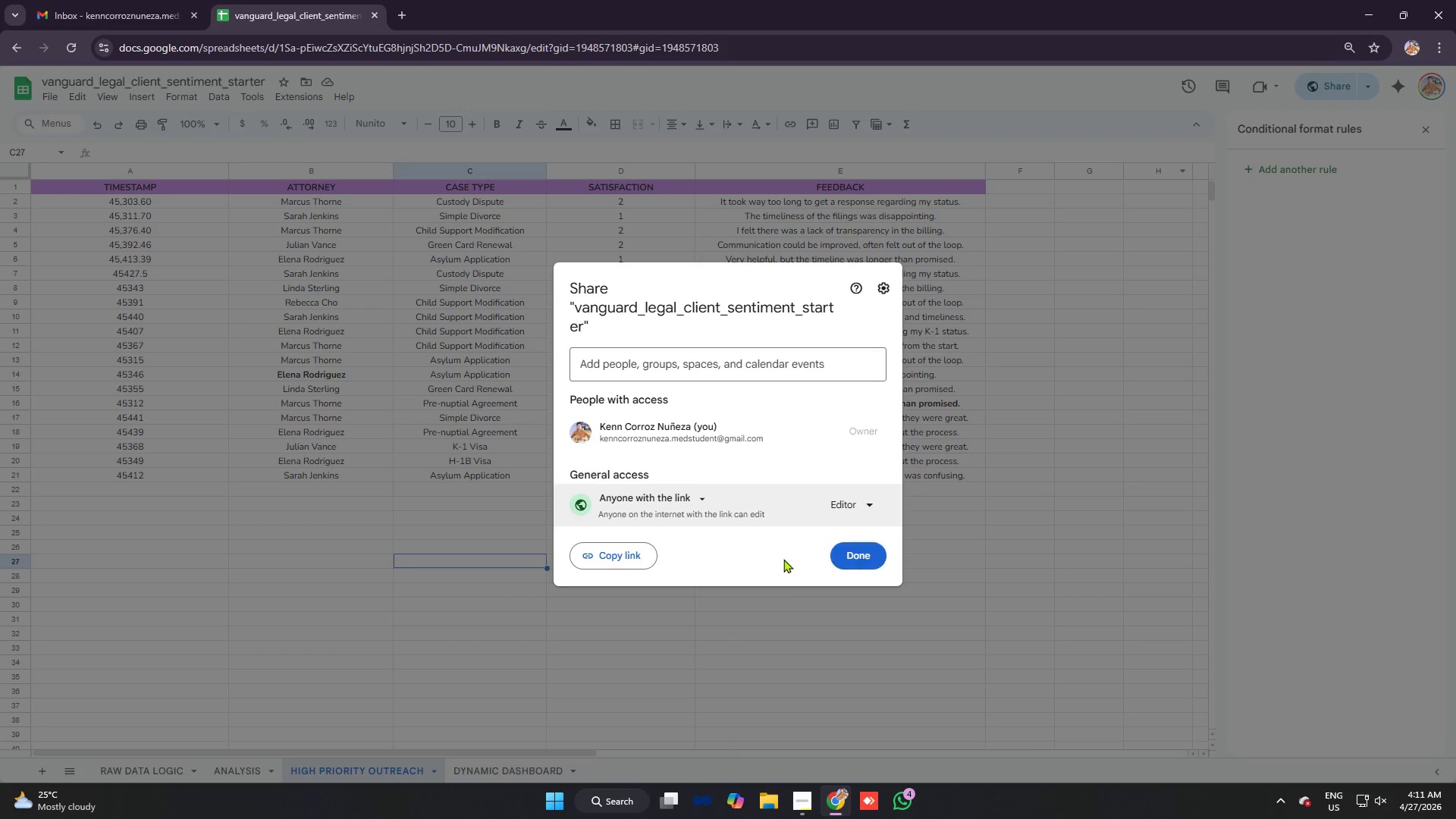 
left_click([640, 559])
 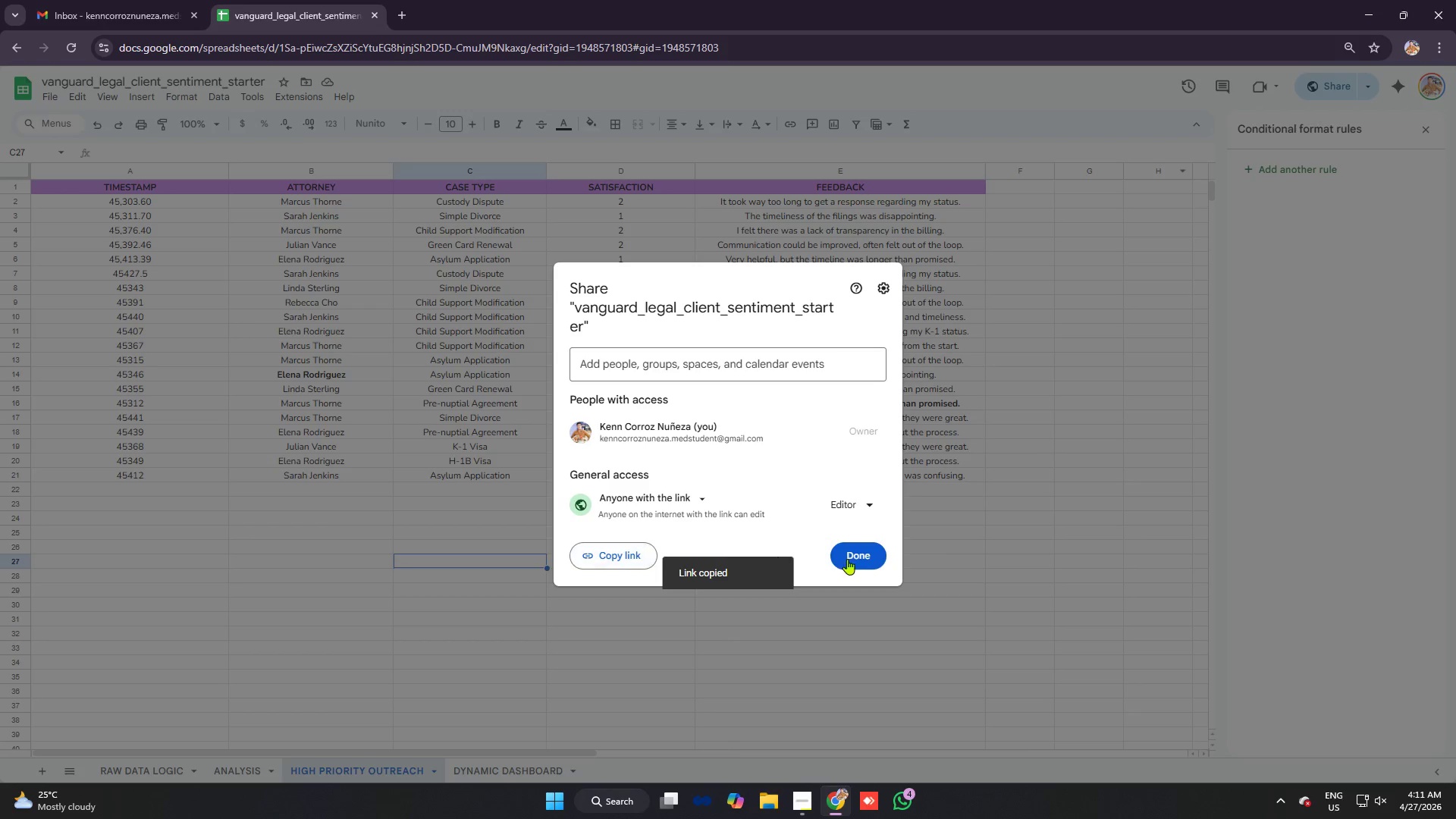 
left_click([851, 559])
 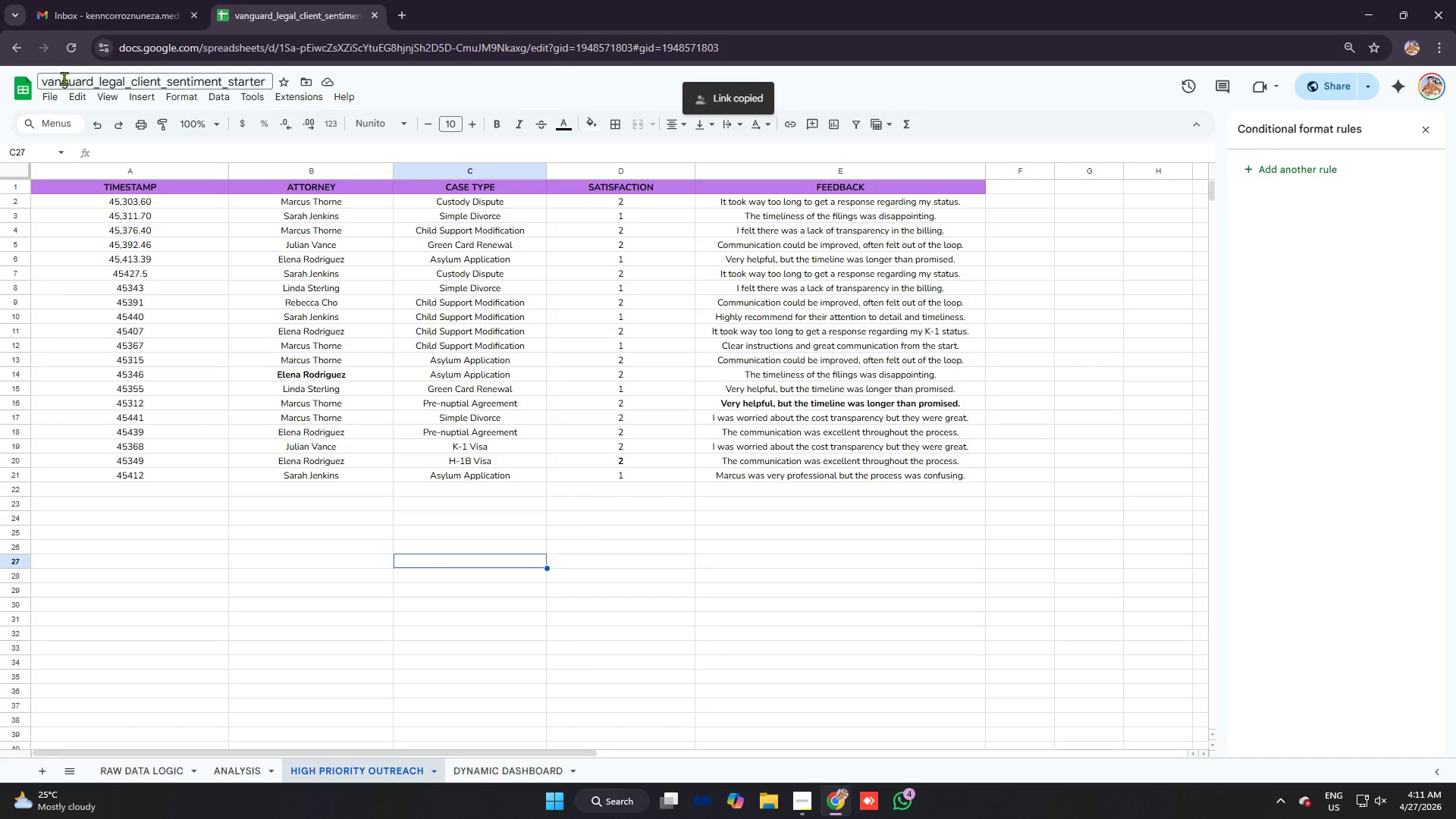 
left_click([49, 77])
 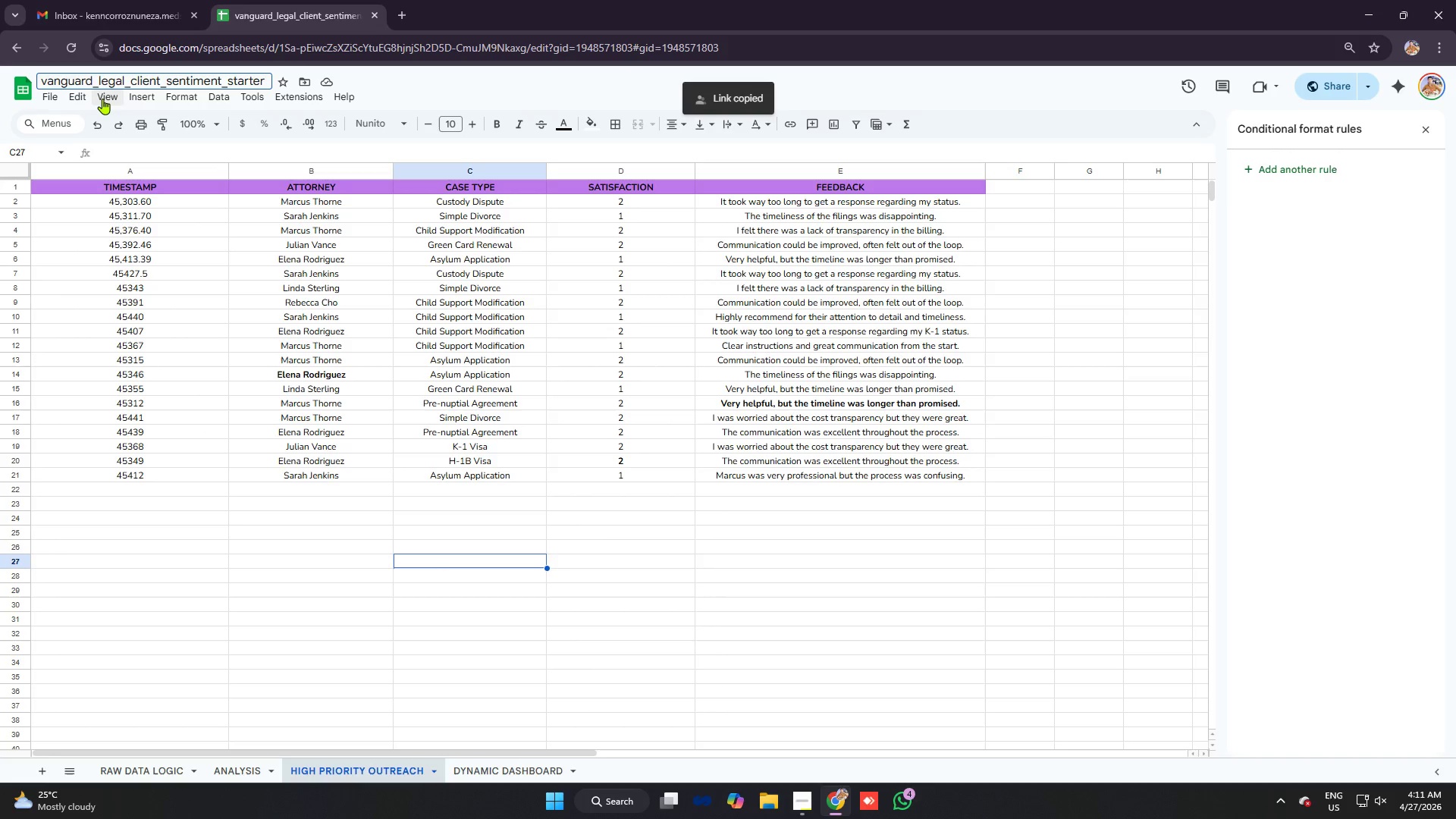 
key(Backspace)
 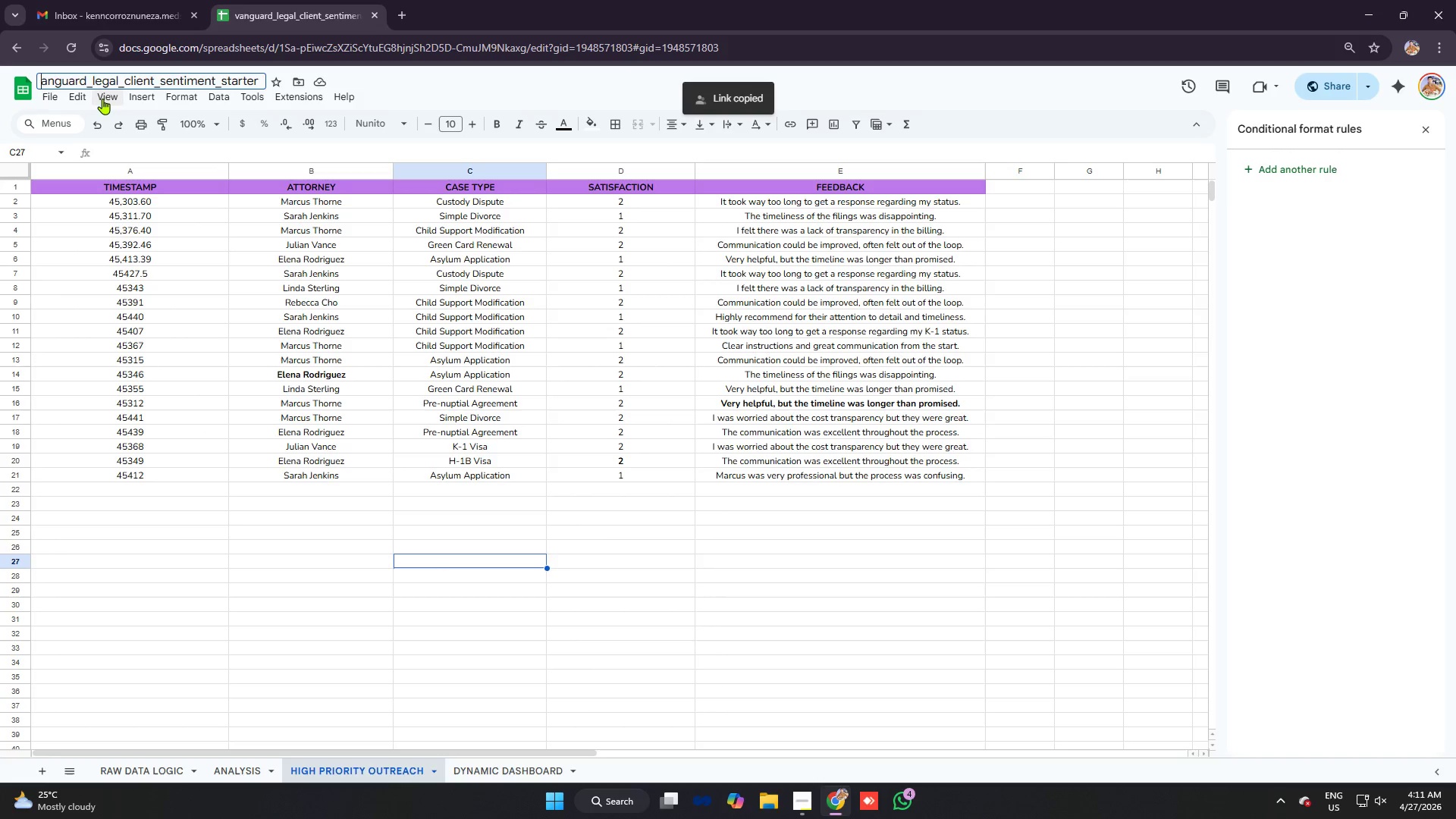 
key(V)
 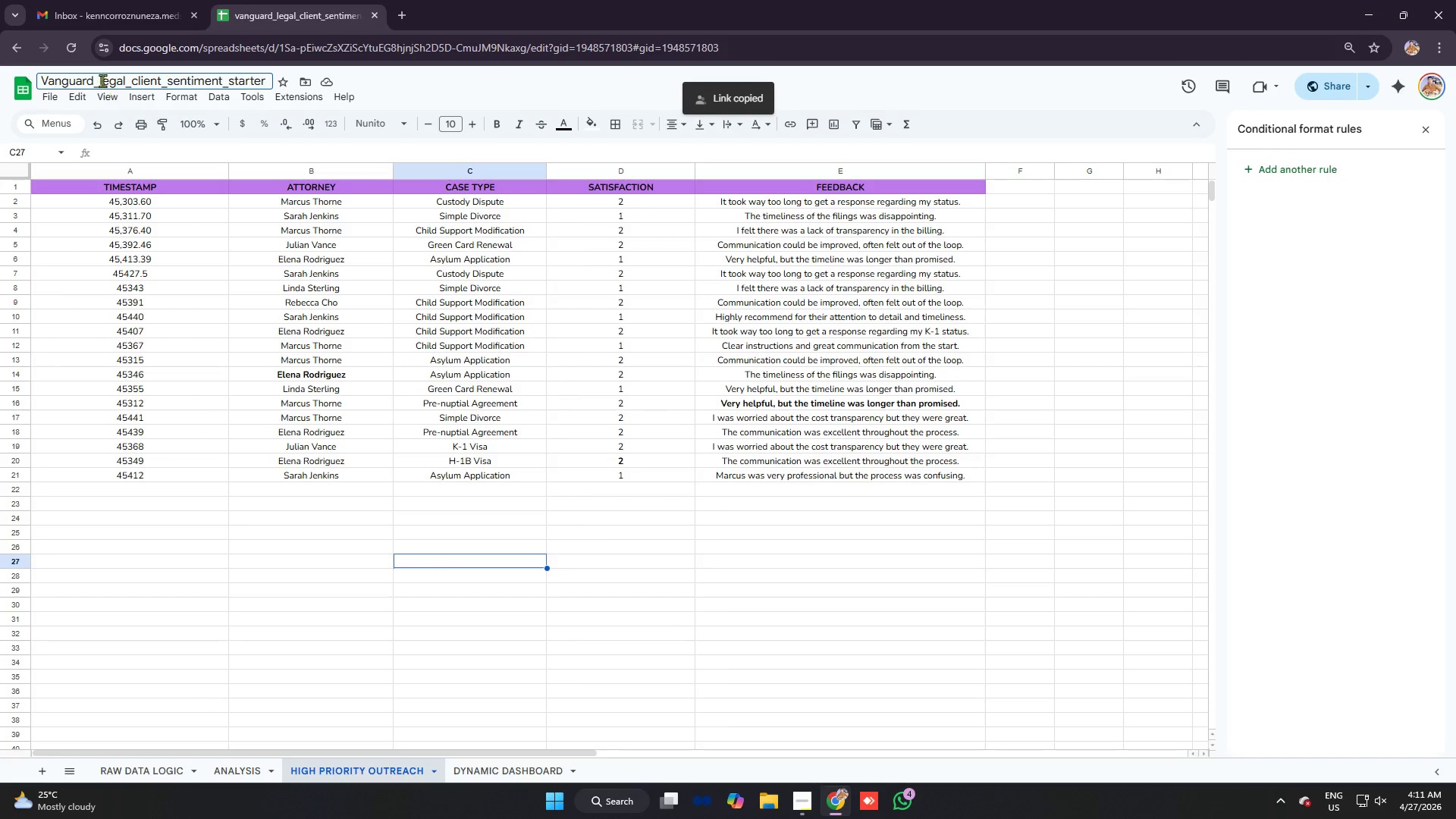 
left_click([105, 77])
 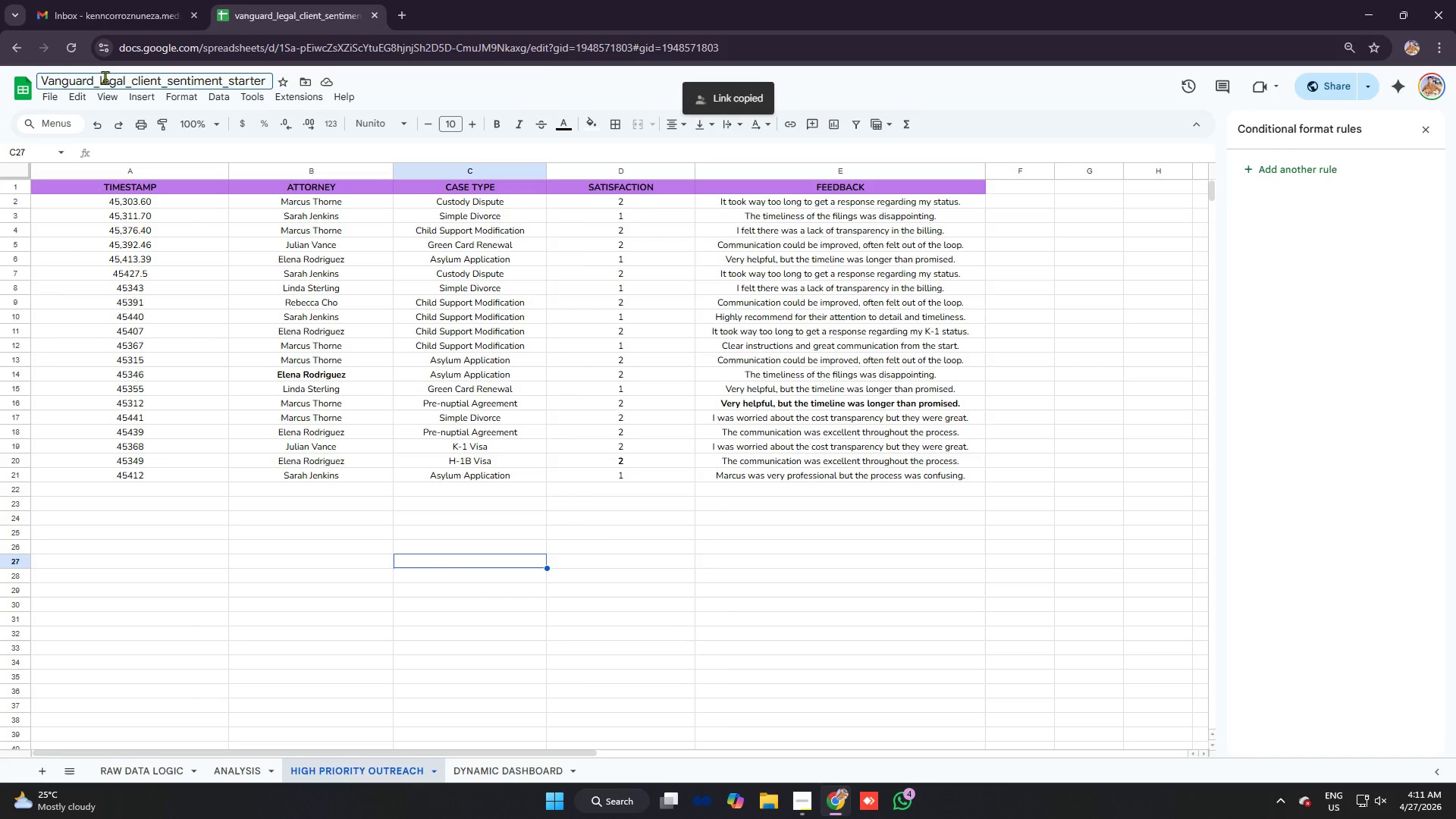 
key(Backspace)
 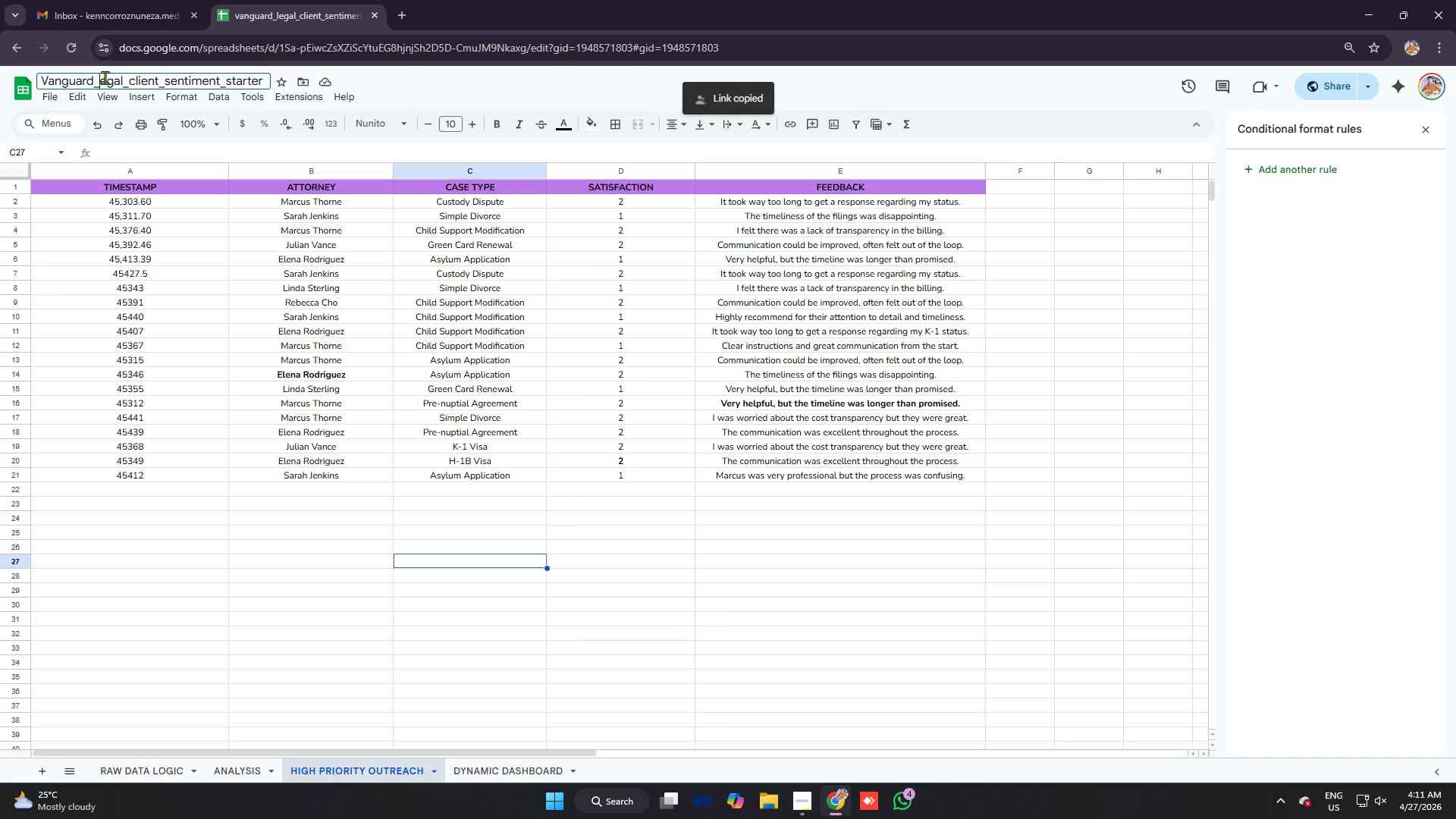 
key(L)
 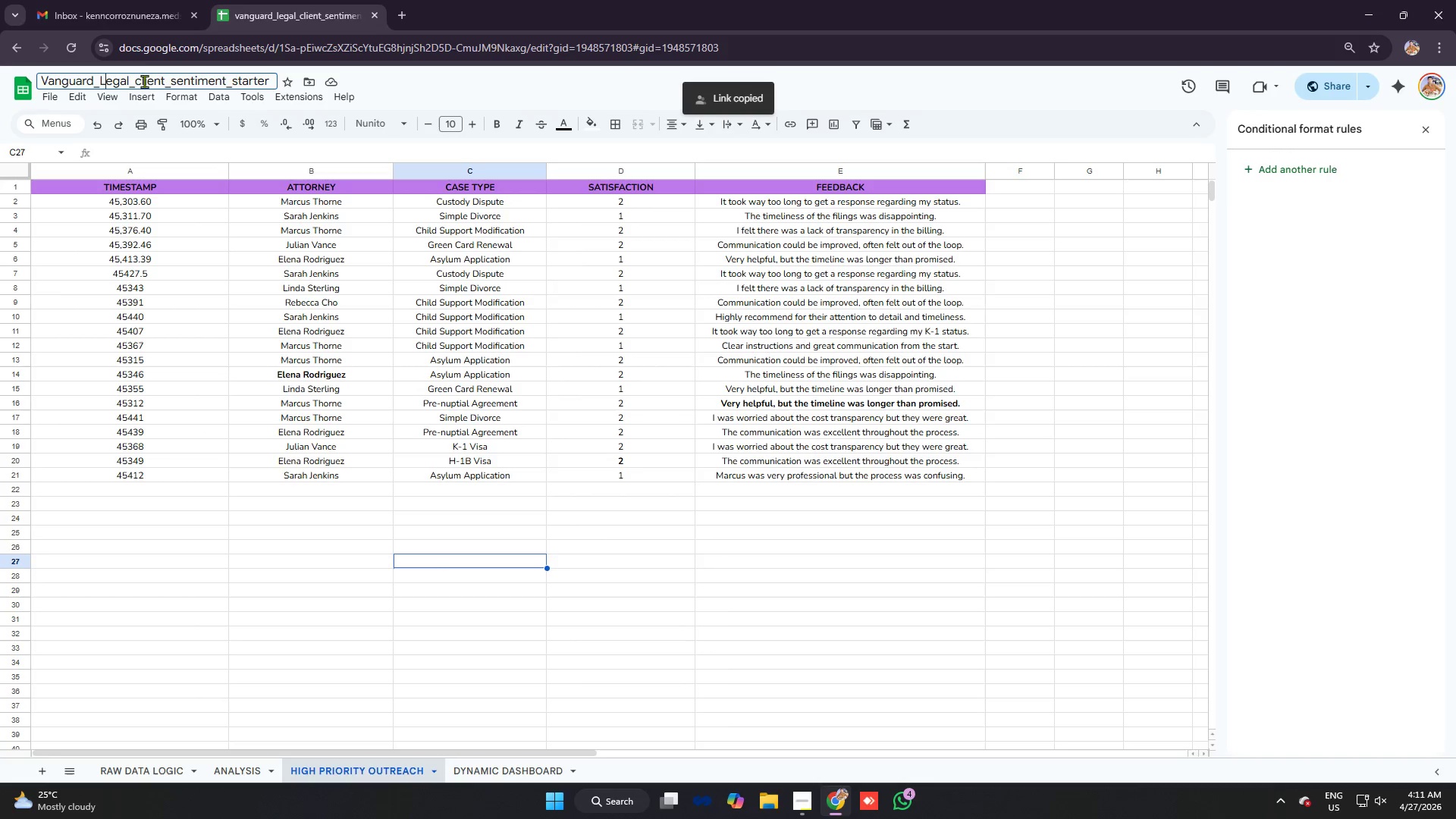 
left_click([143, 78])
 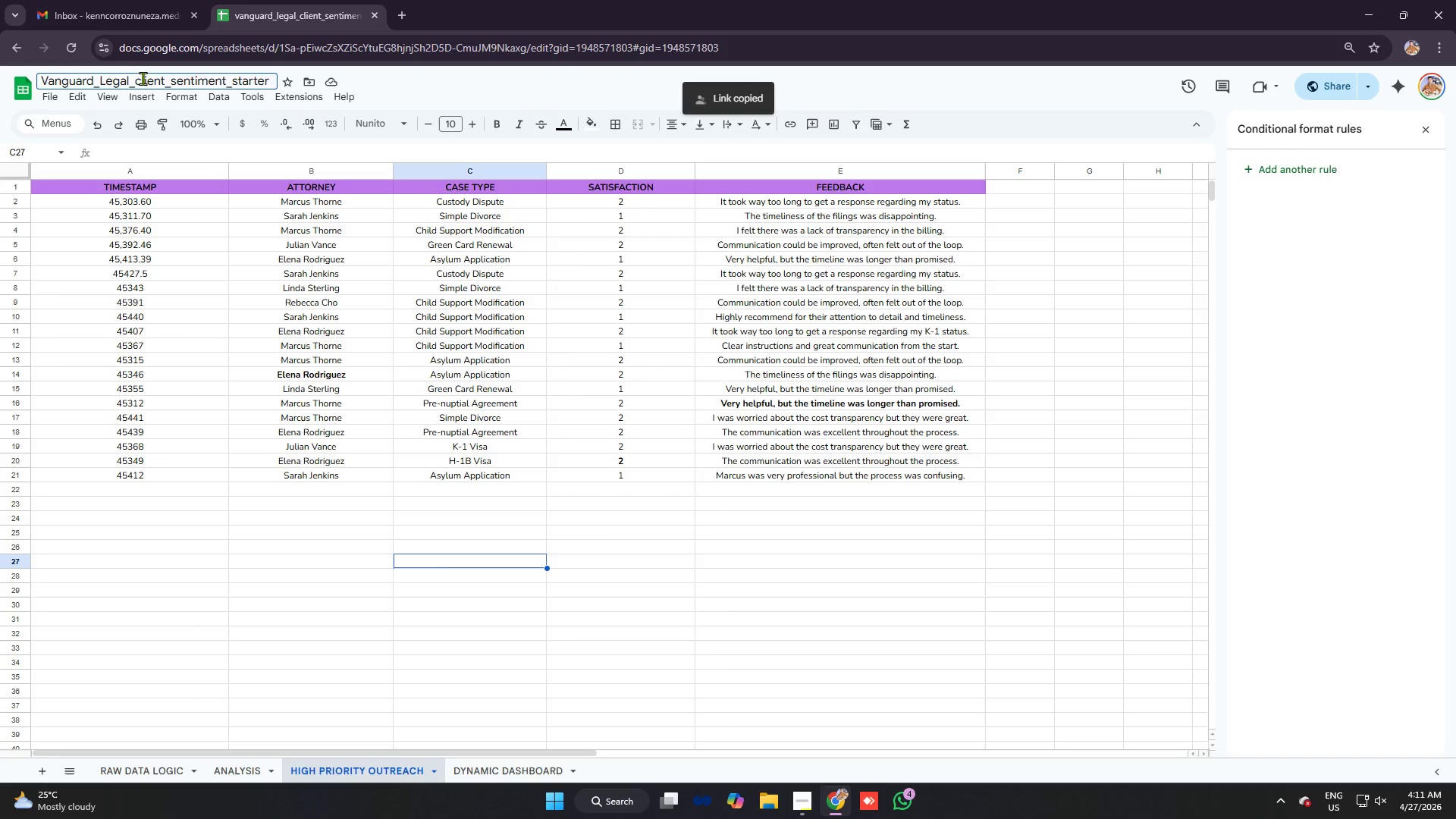 
key(Backspace)
 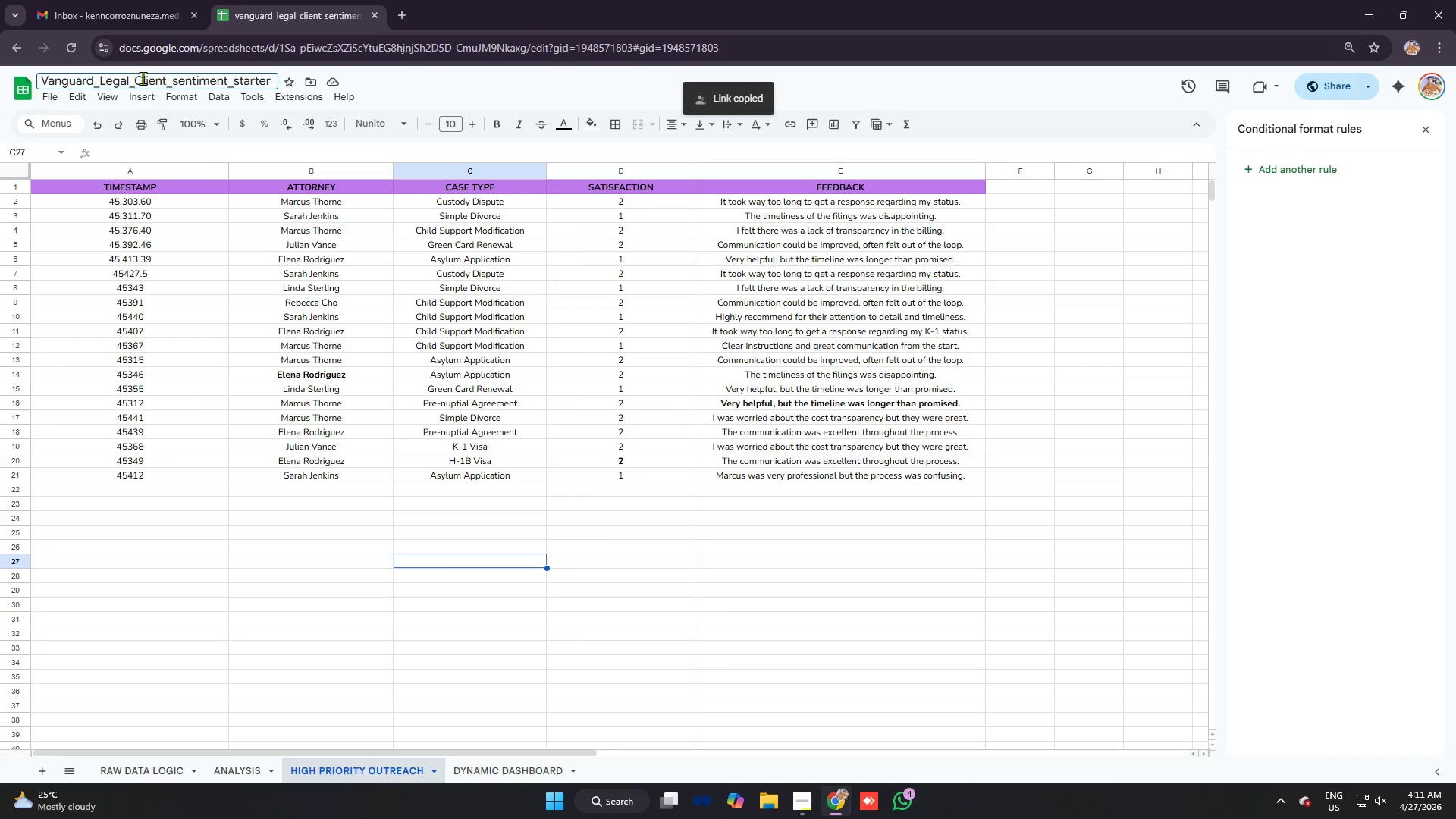 
key(C)
 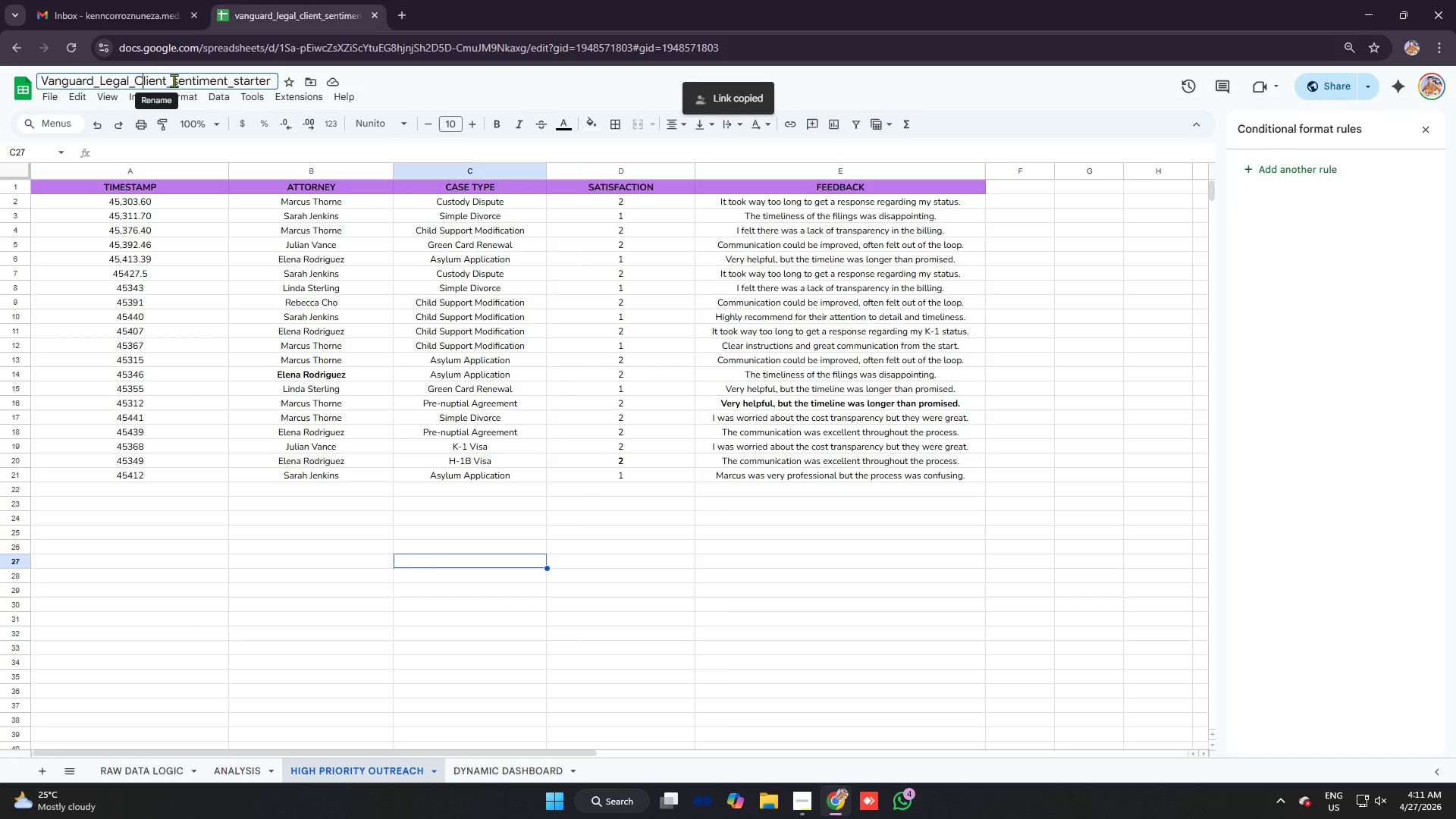 
left_click([178, 81])
 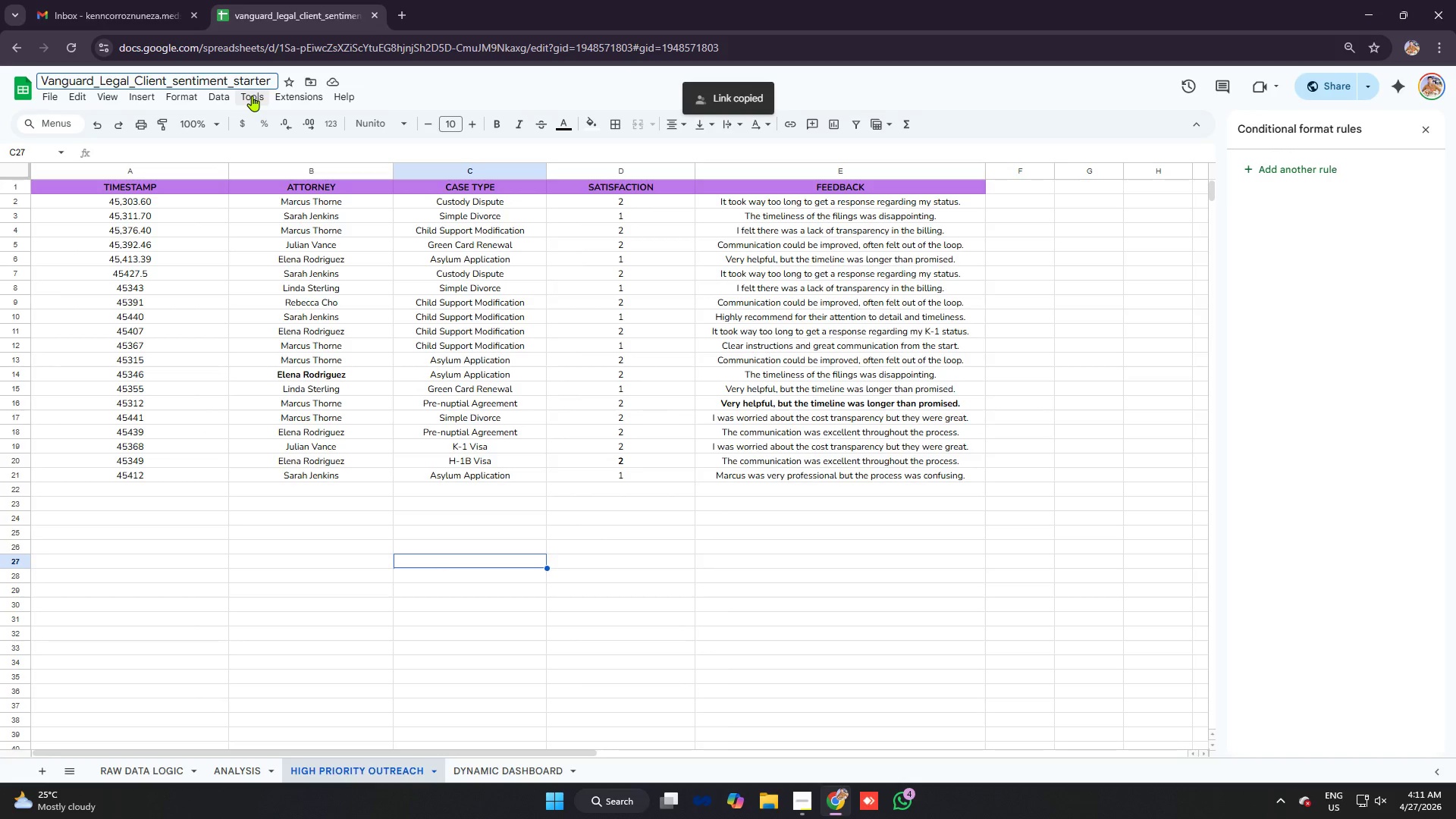 
key(Backspace)
 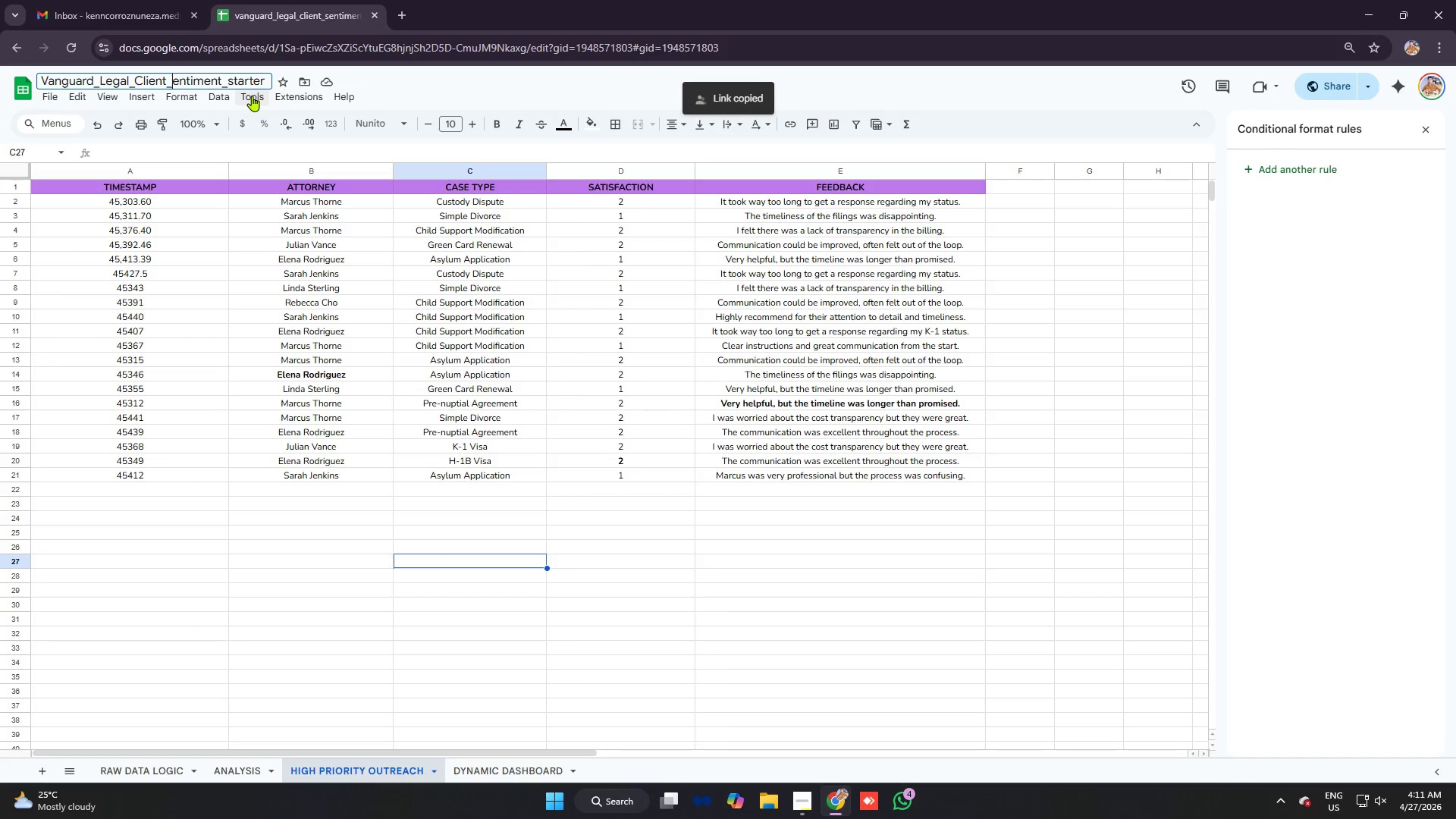 
key(S)
 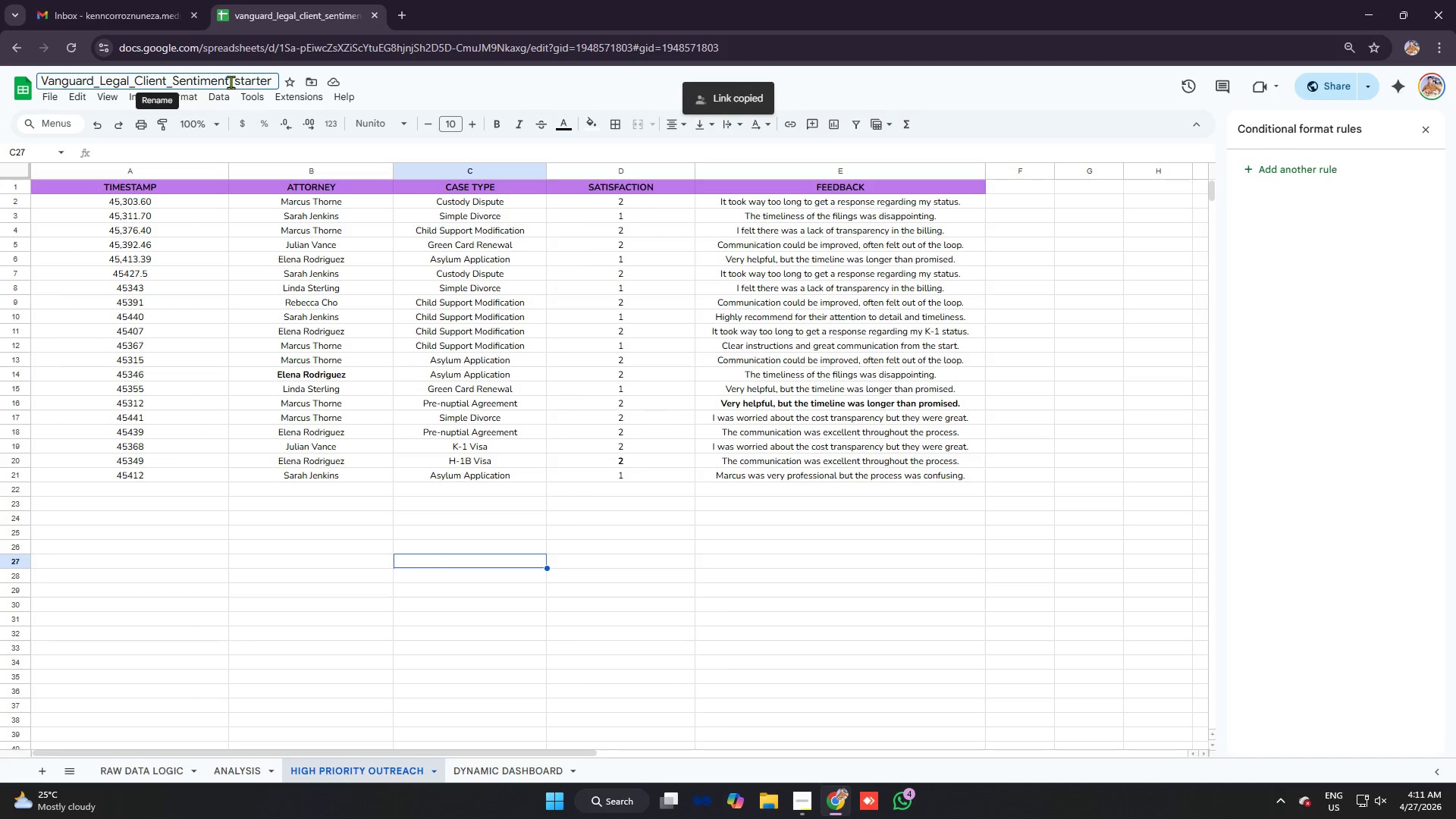 
left_click_drag(start_coordinate=[228, 81], to_coordinate=[312, 93])
 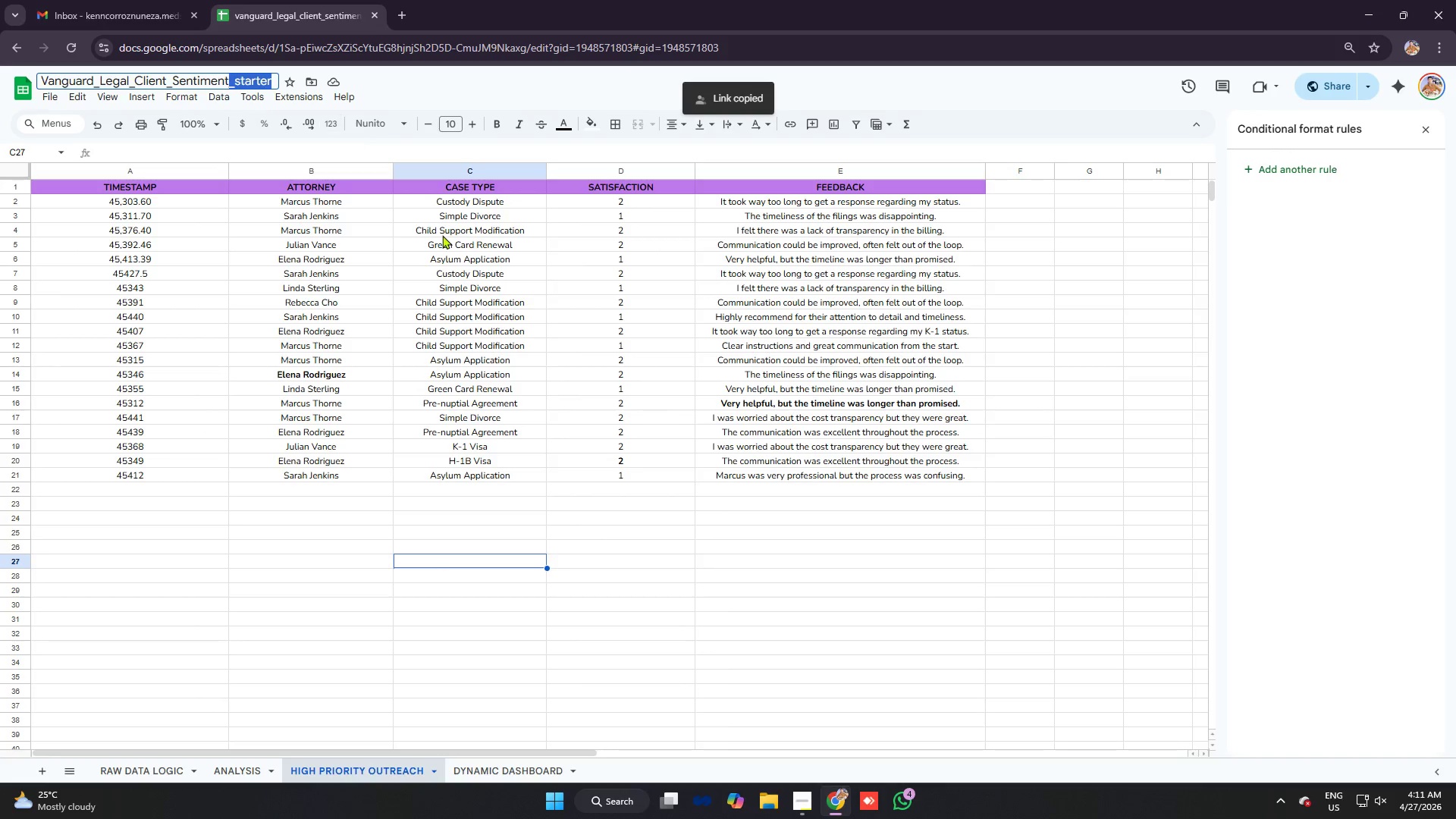 
key(Backspace)
 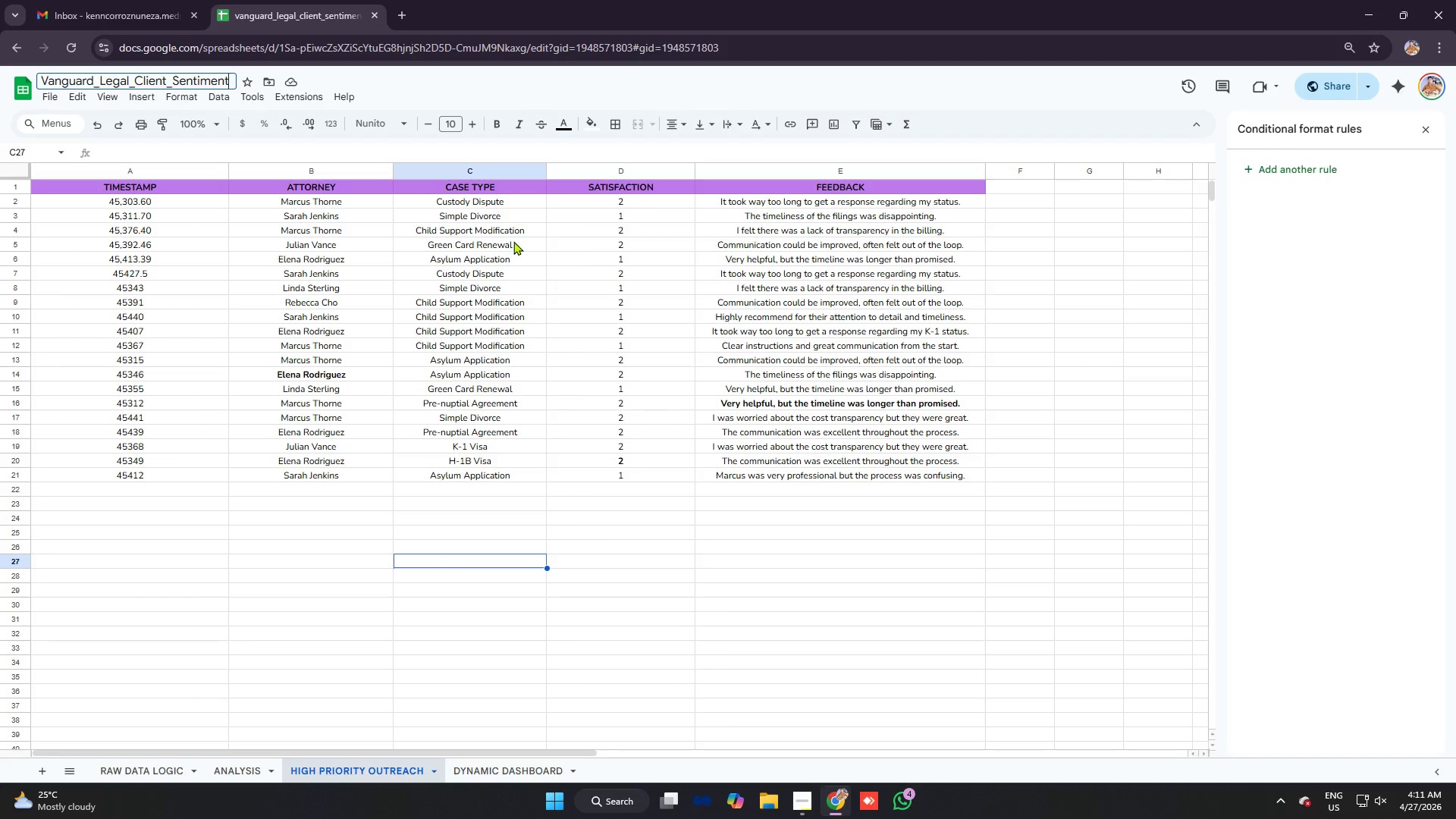 
mouse_move([89, 117])
 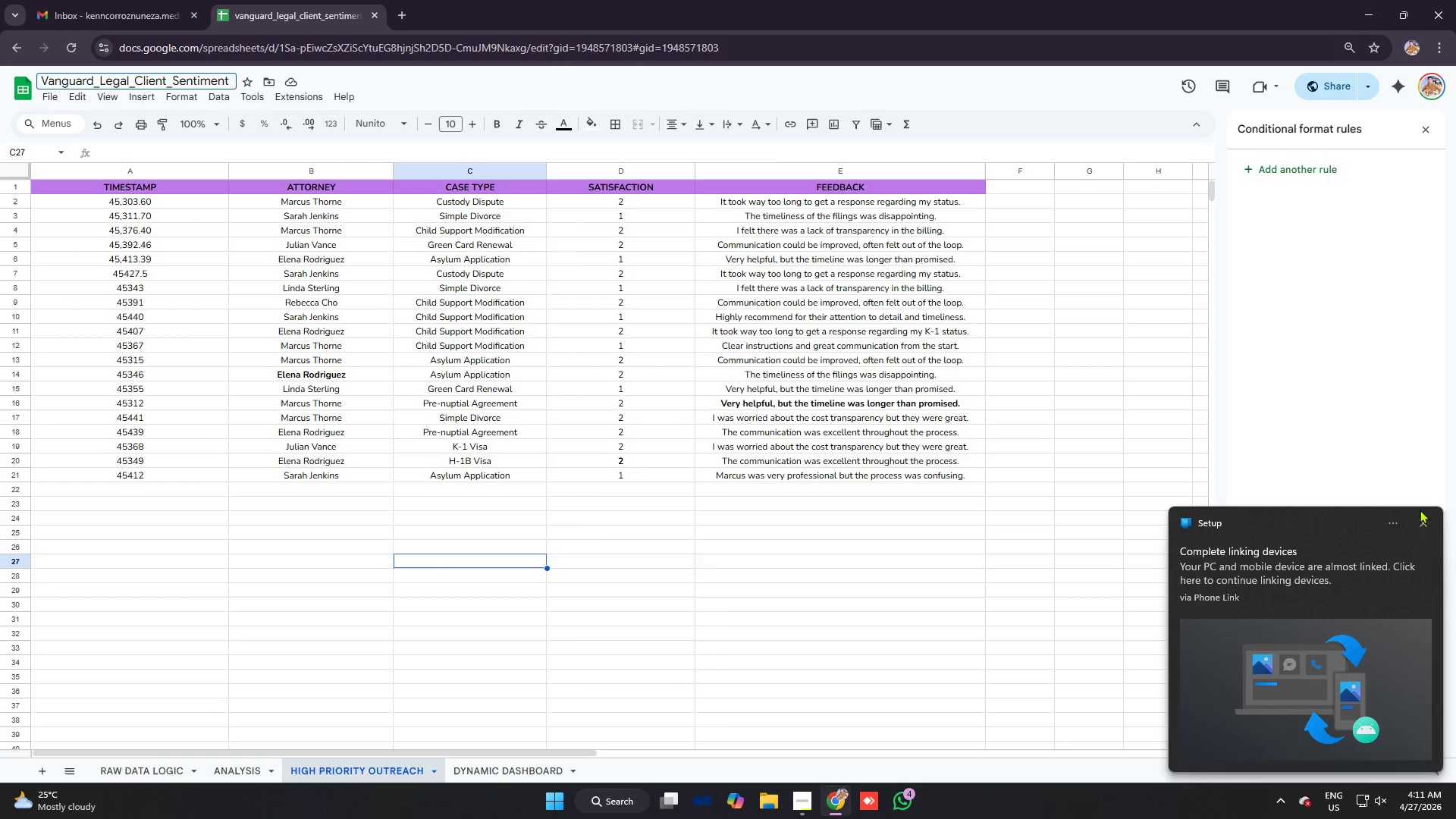 
mouse_move([1422, 516])
 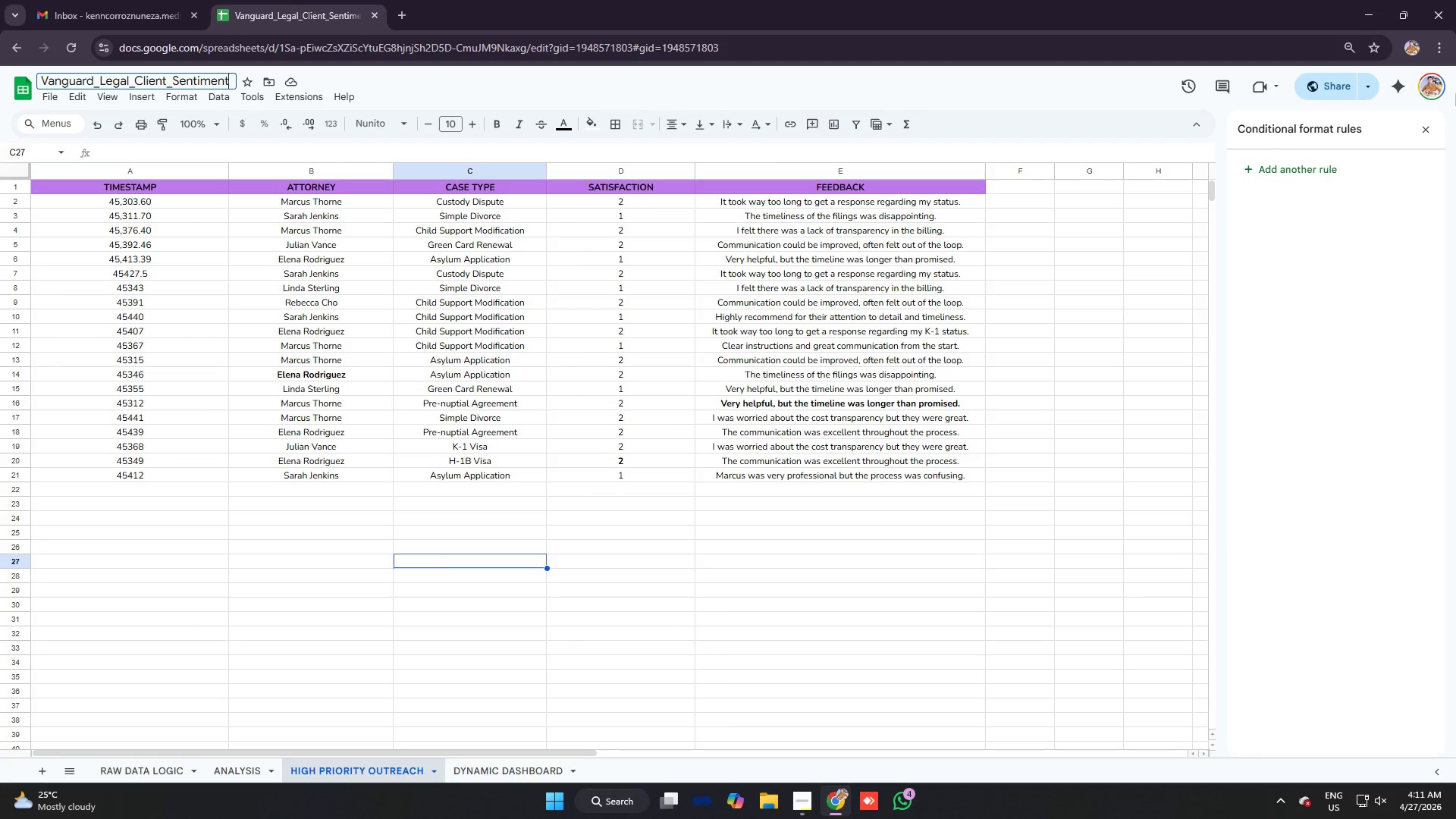 
left_click([1336, 89])
 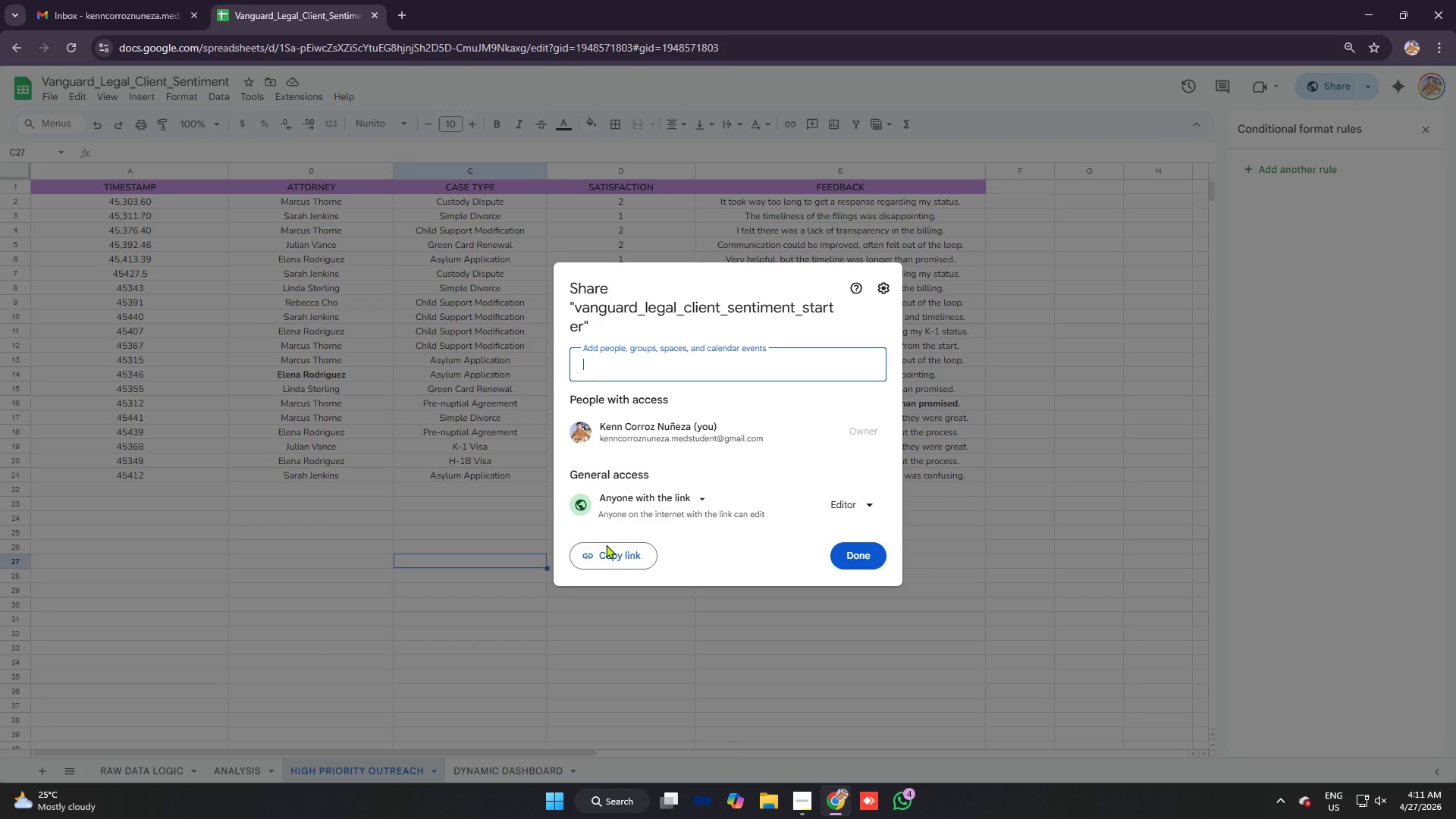 
left_click([610, 553])
 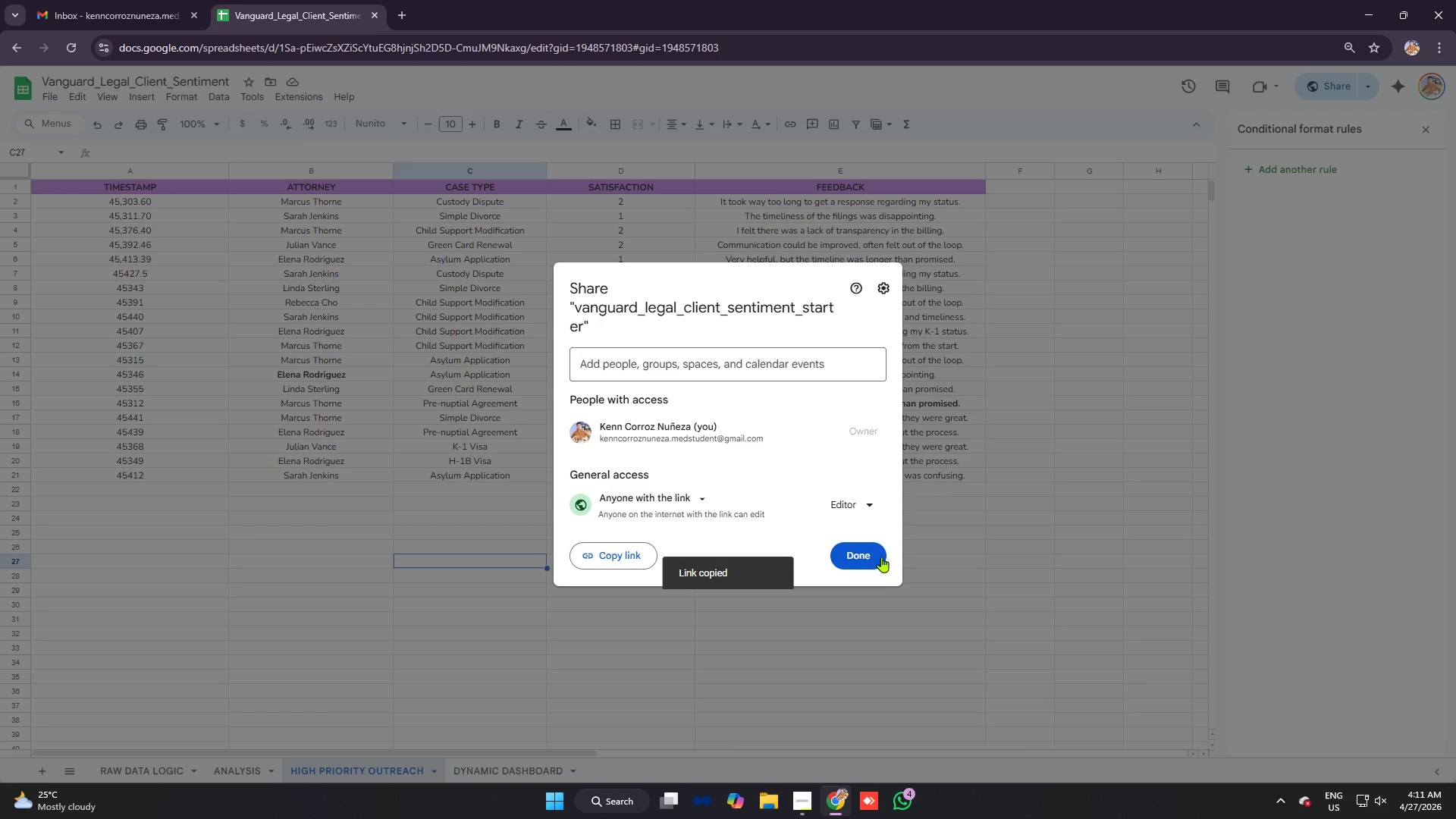 
left_click([871, 557])
 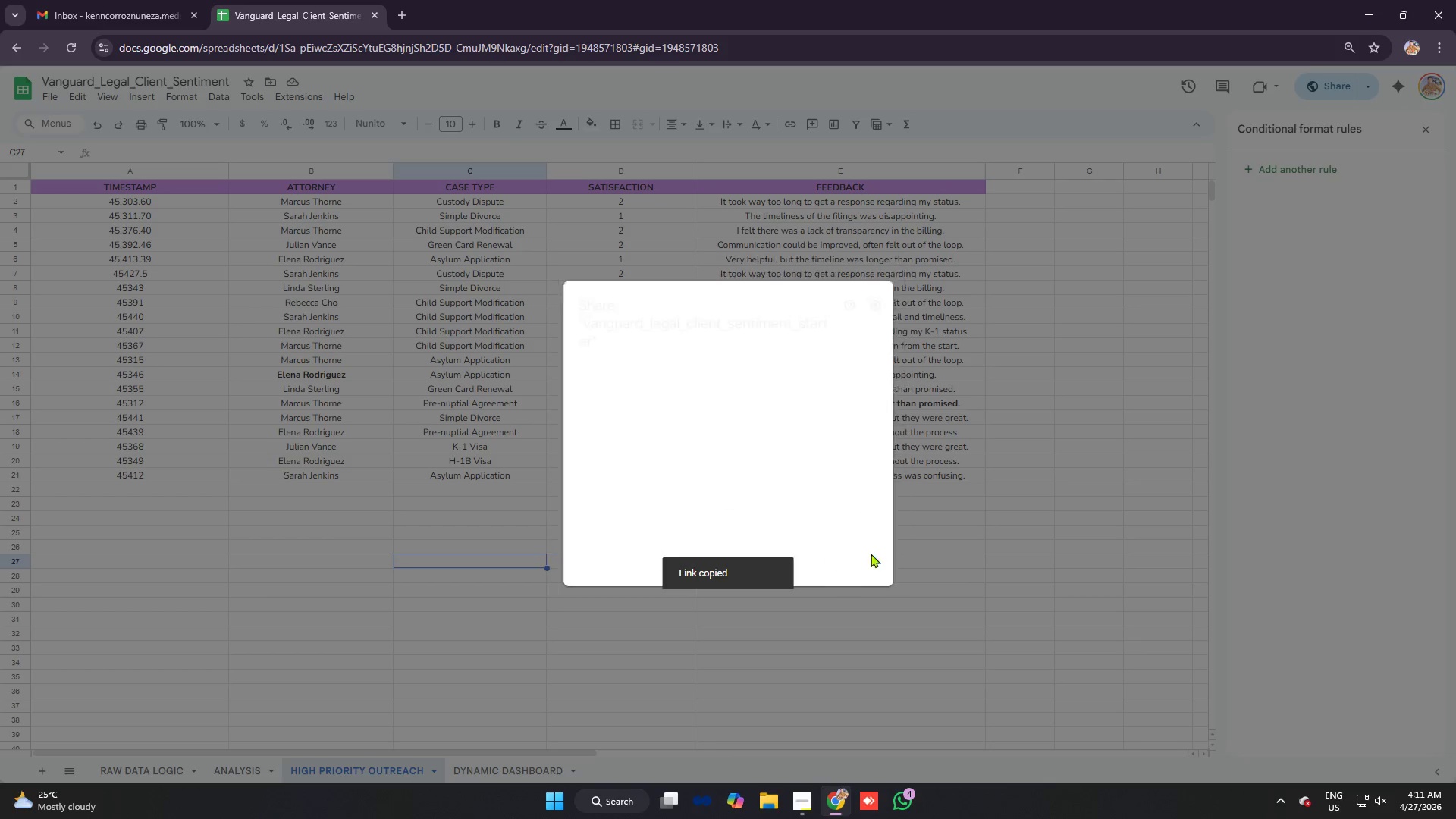 
key(Alt+AltLeft)
 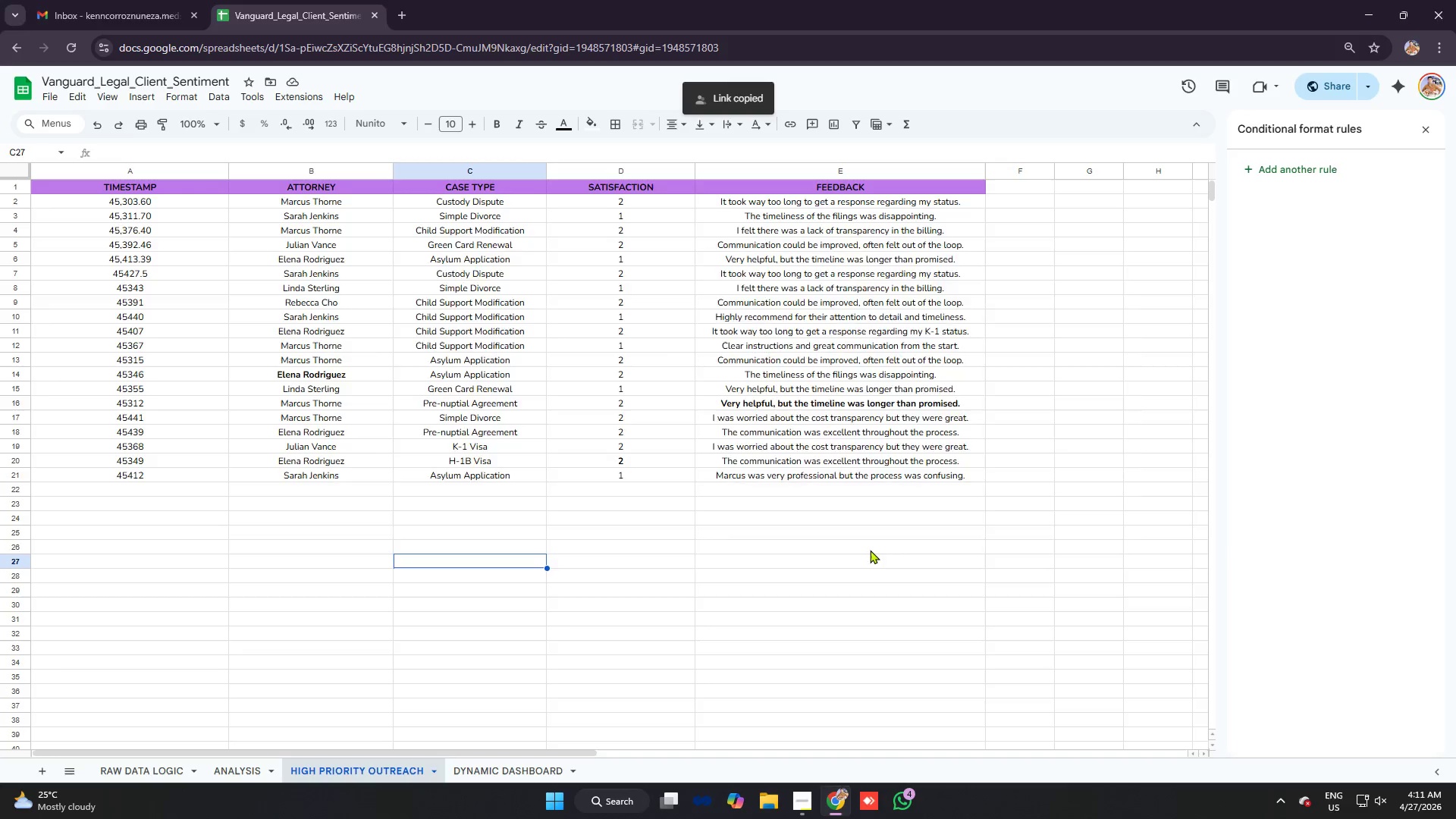 
key(Alt+Tab)